 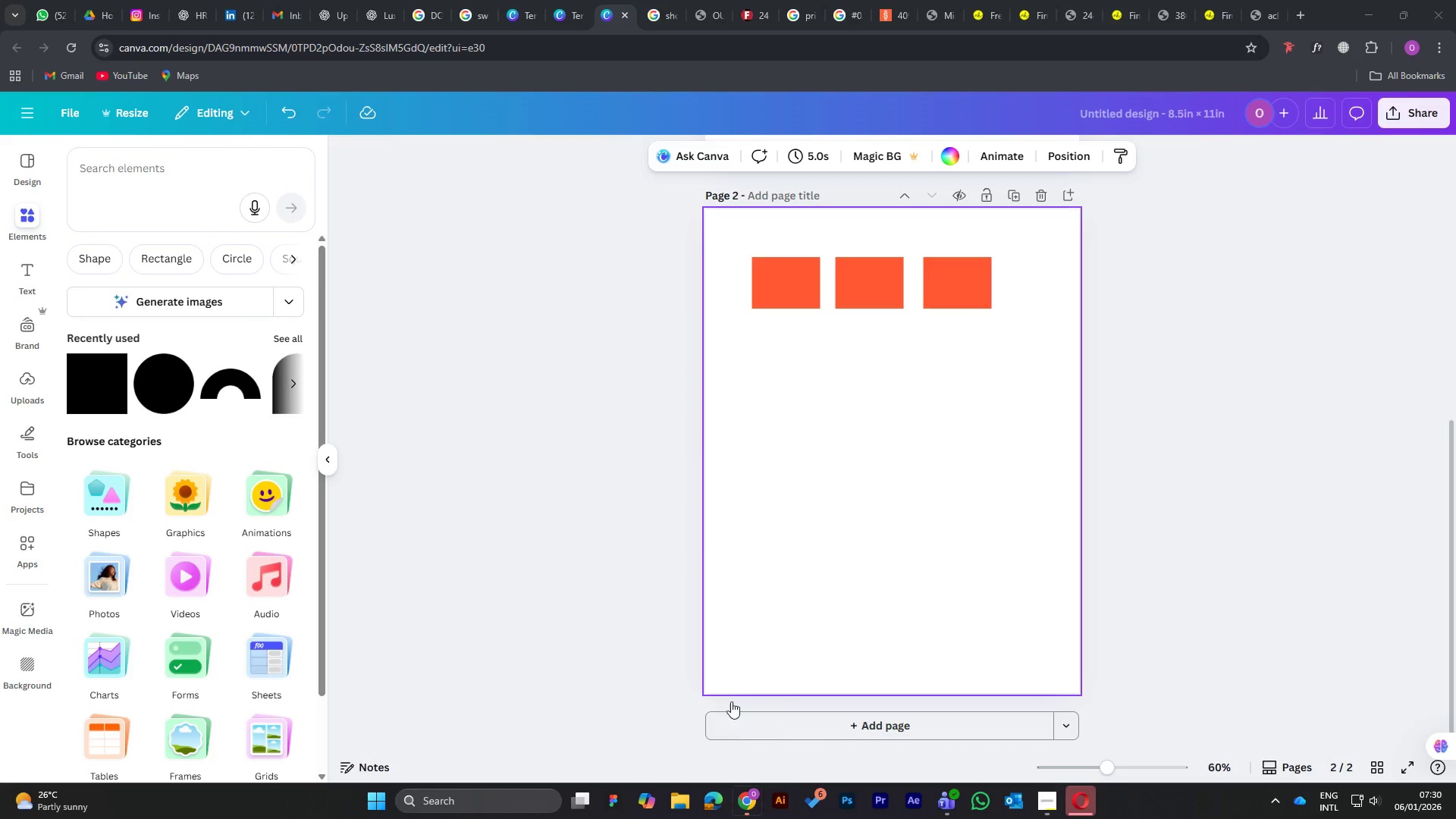 
left_click([795, 282])
 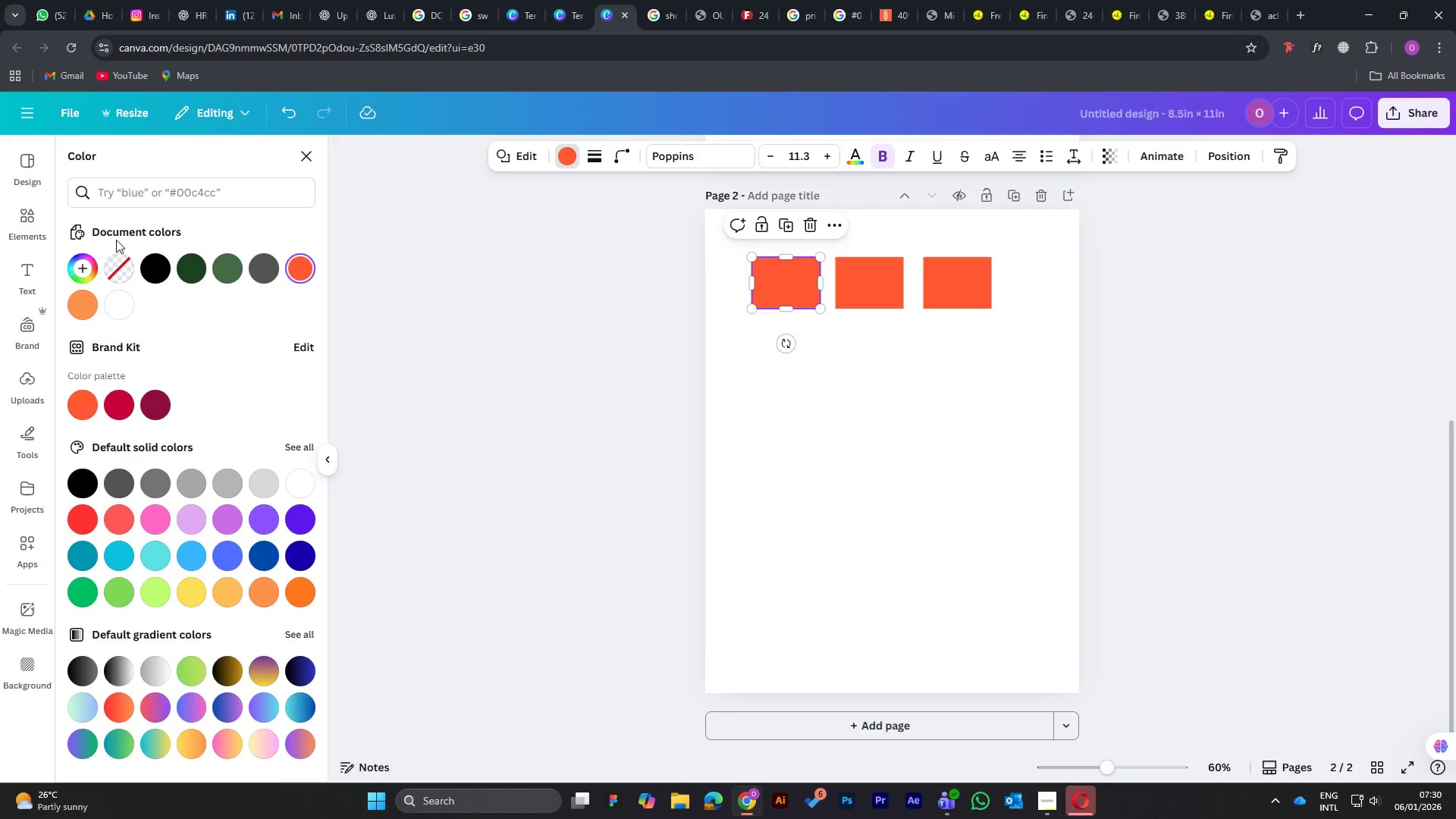 
left_click([84, 260])
 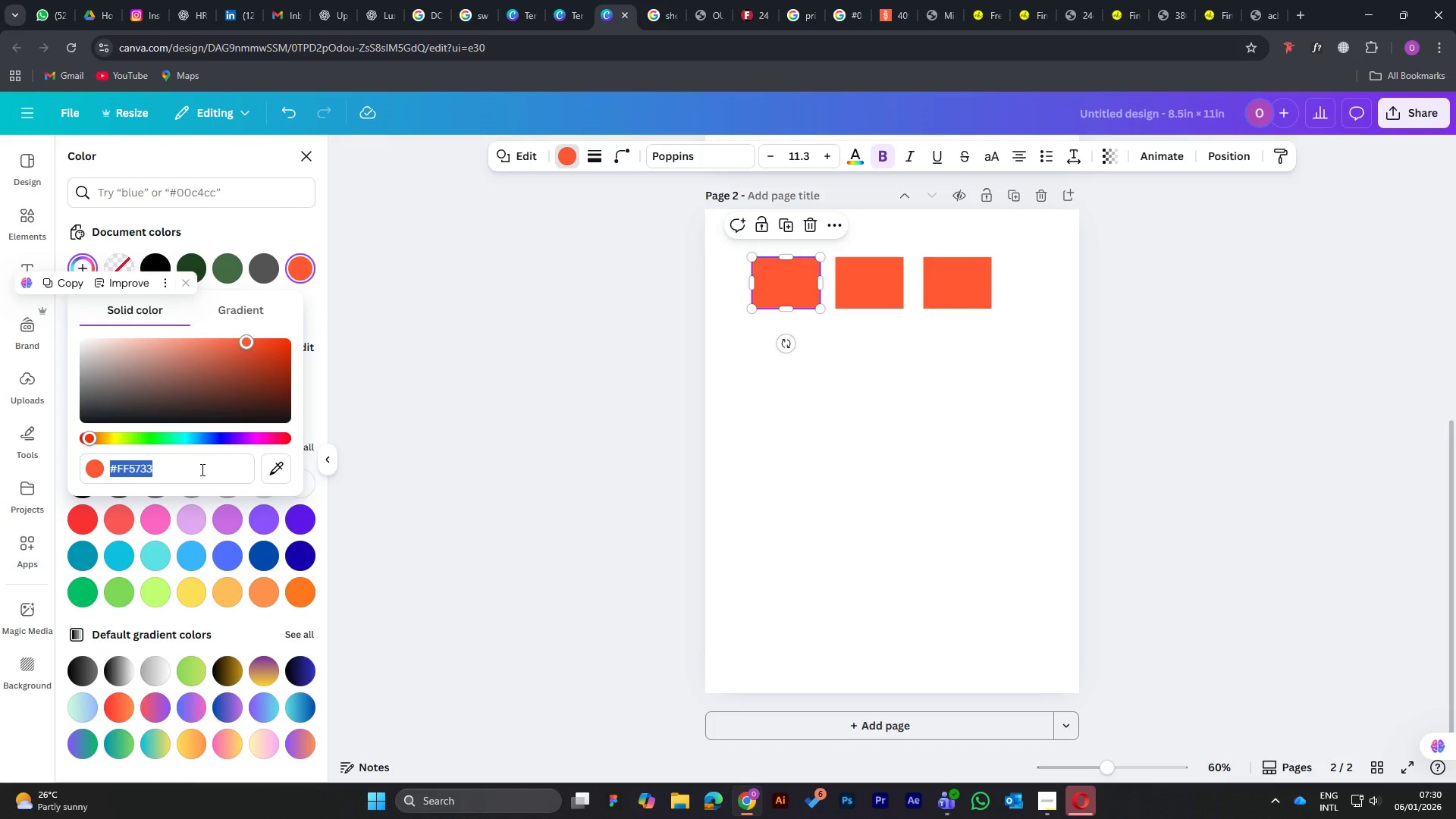 
key(Control+V)
 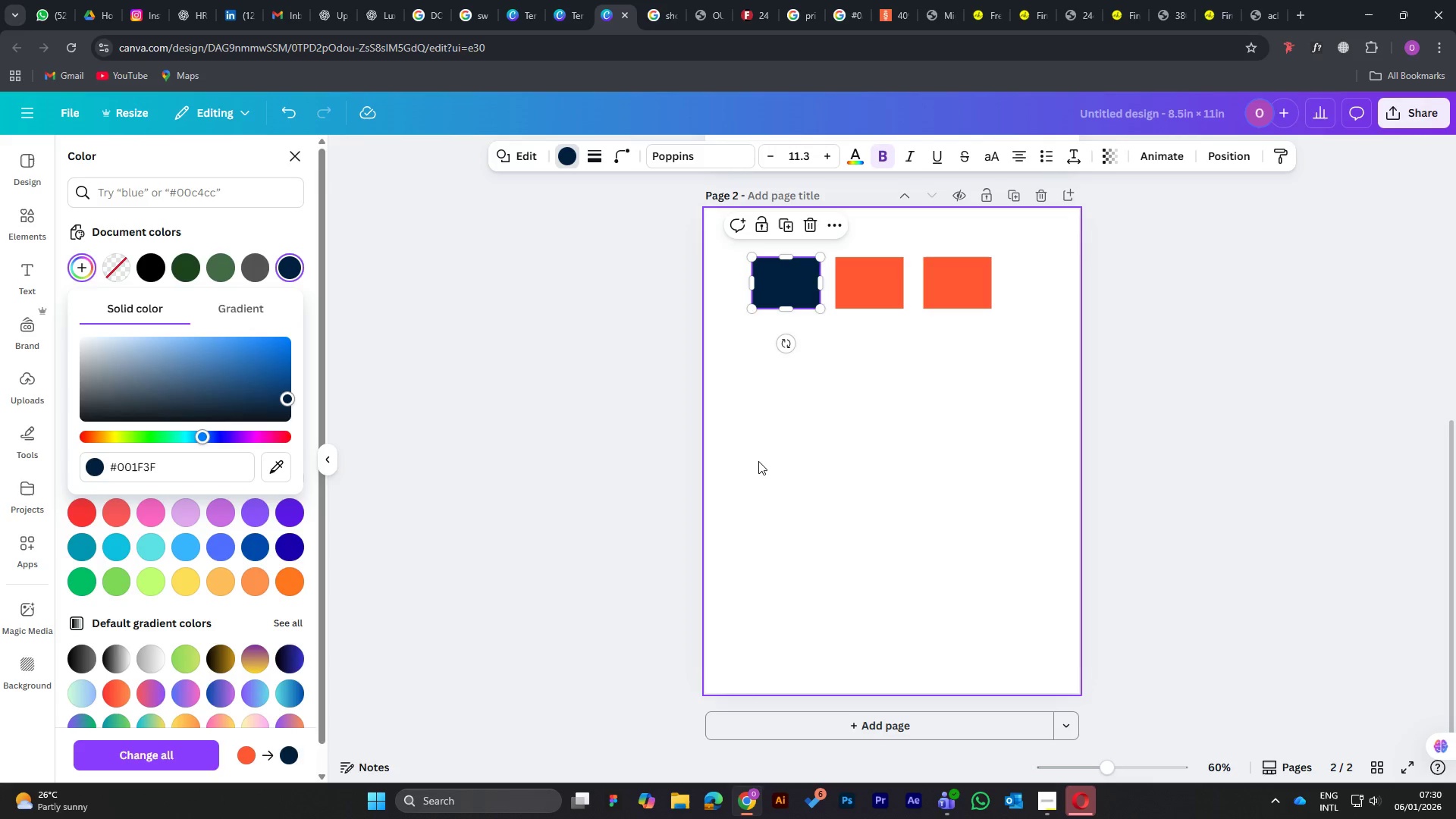 
wait(6.45)
 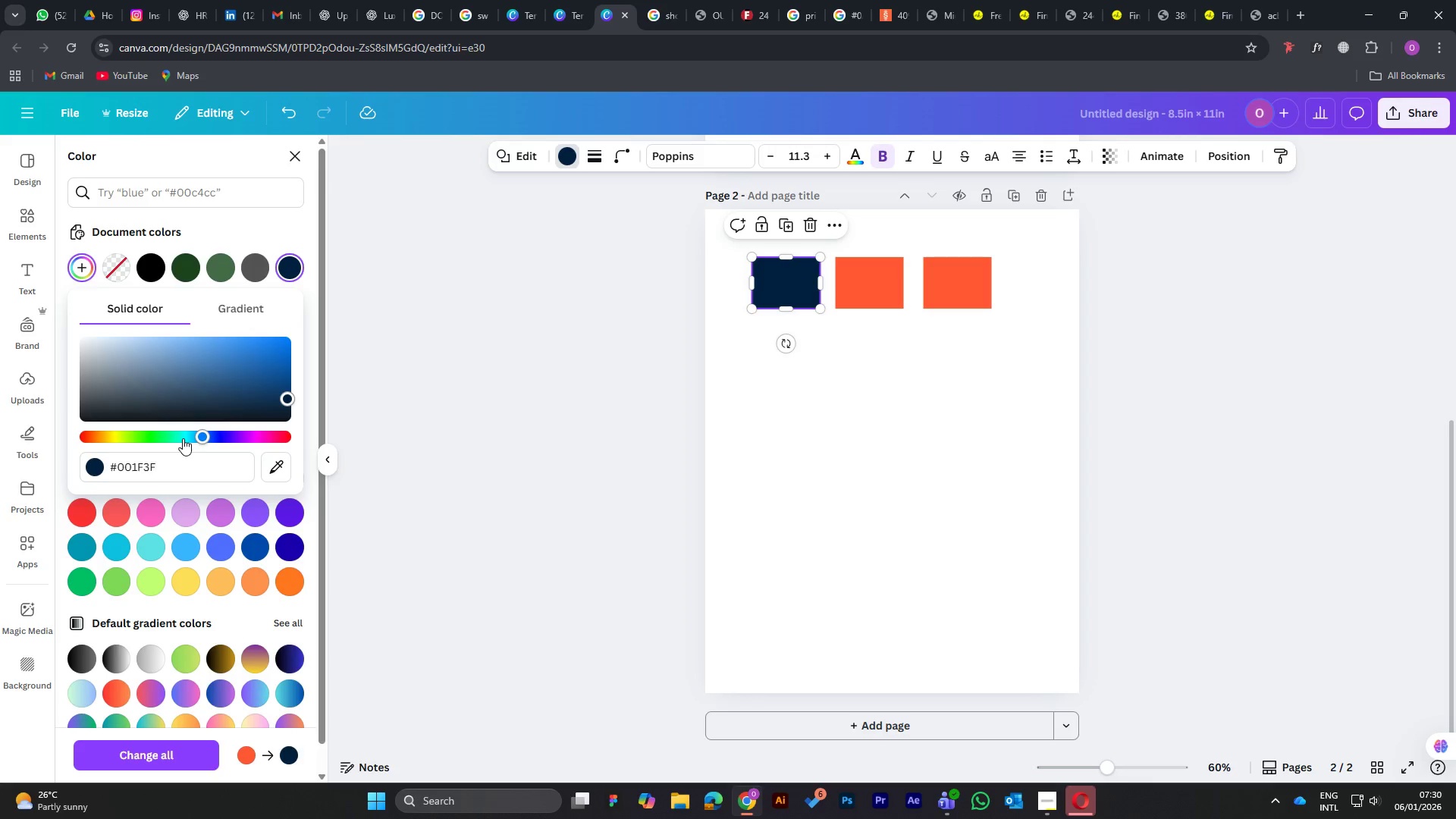 
key(Enter)
 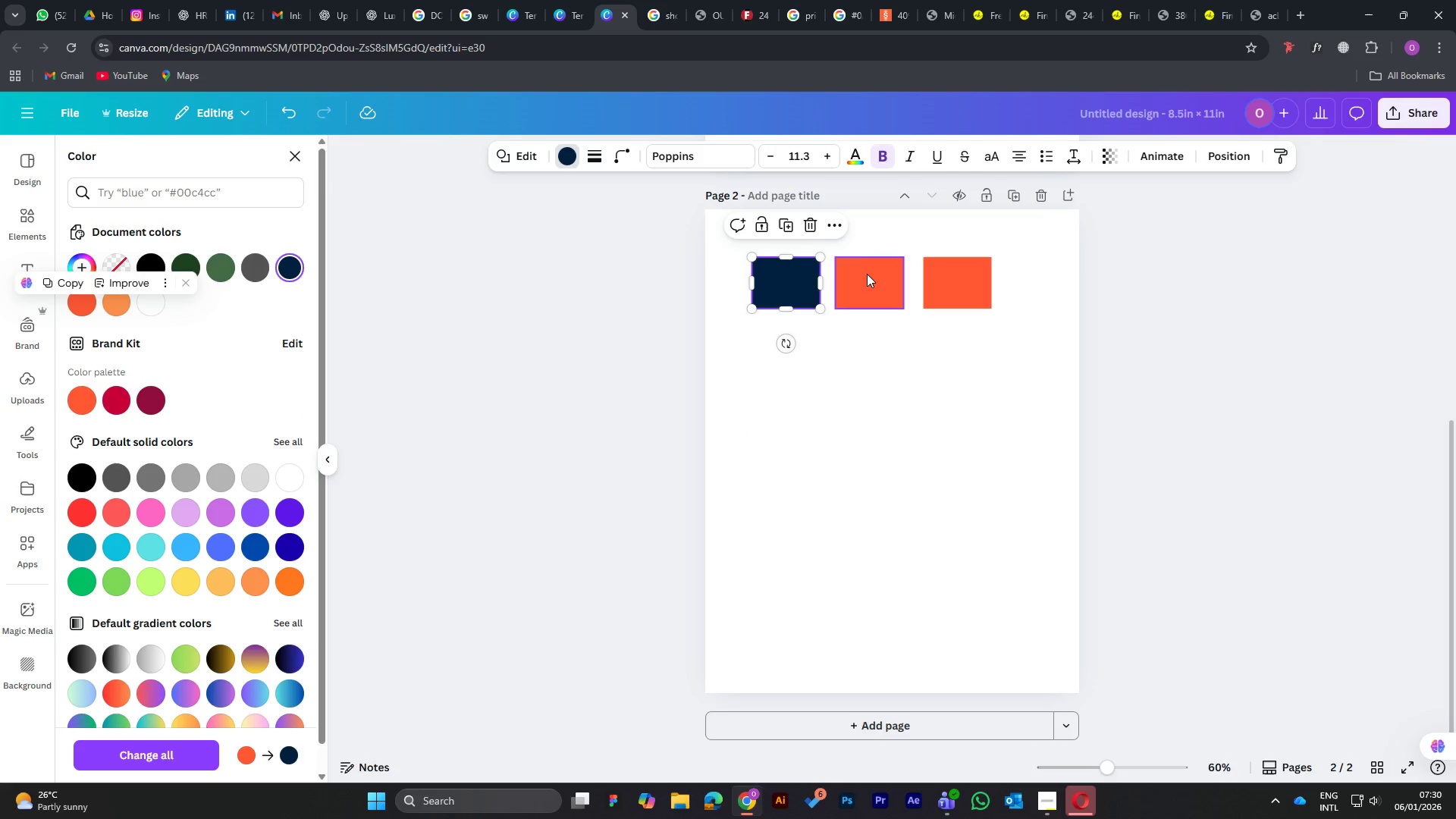 
left_click([865, 278])
 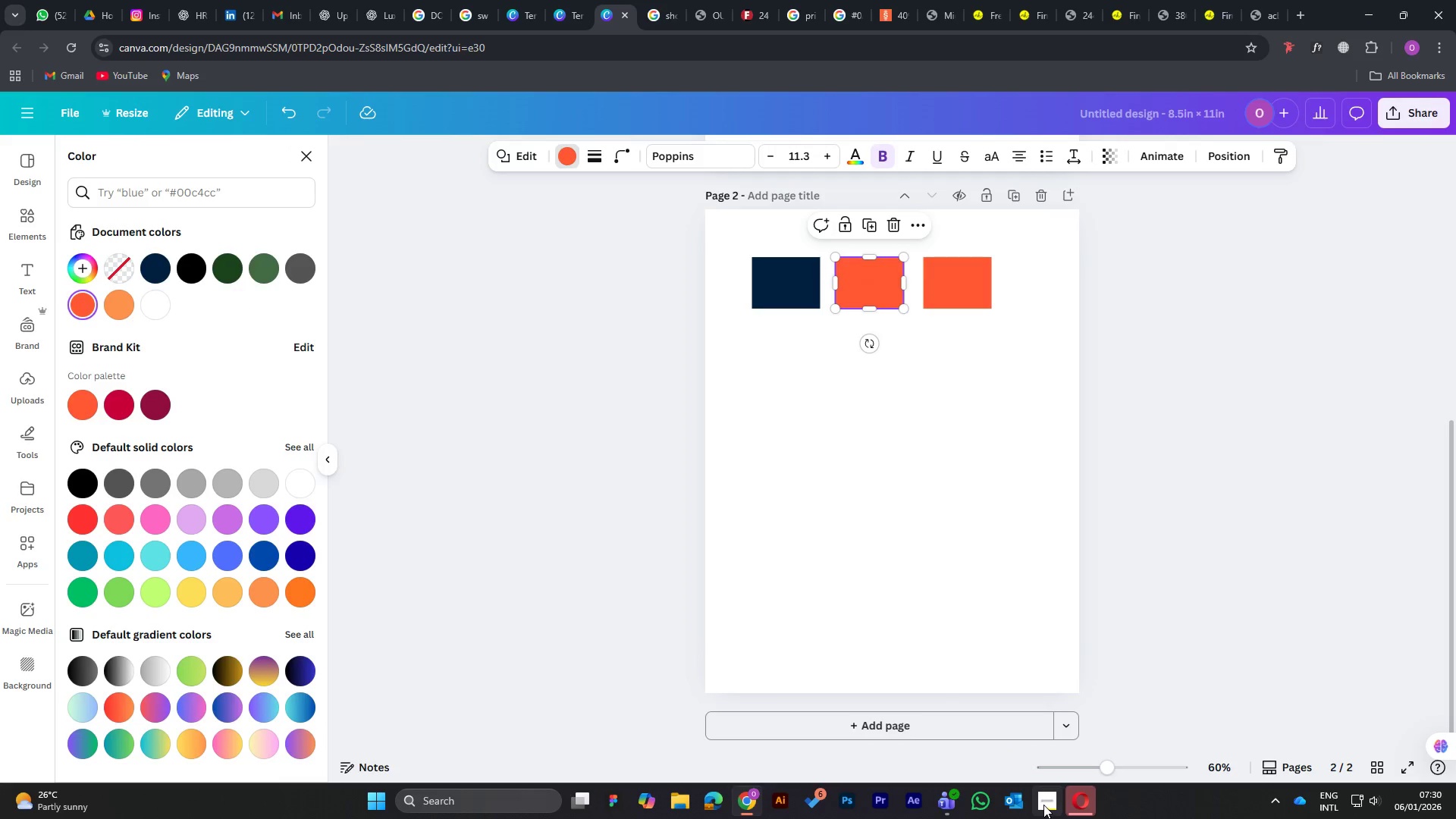 
left_click([1024, 715])